 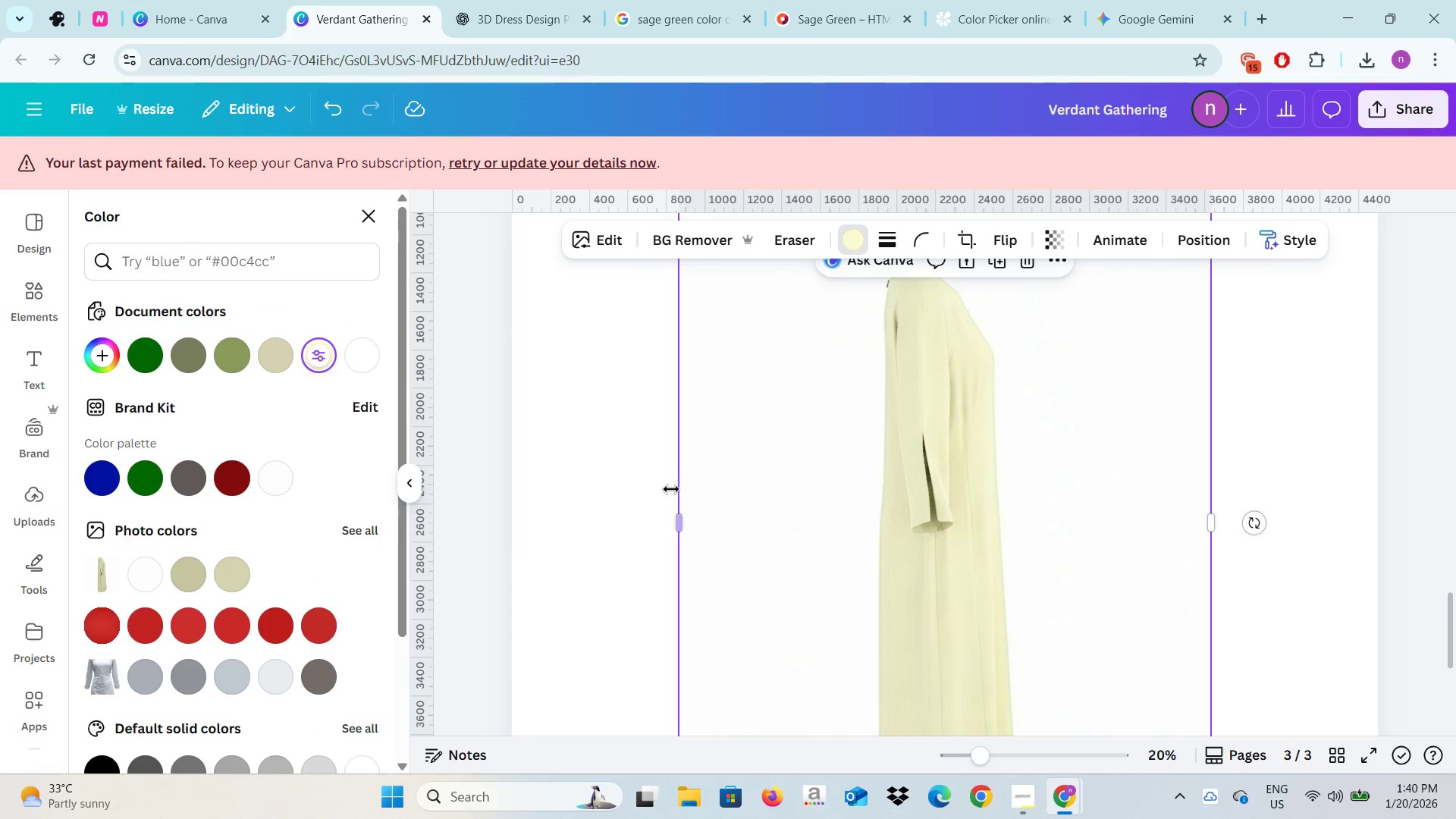 
left_click([724, 234])
 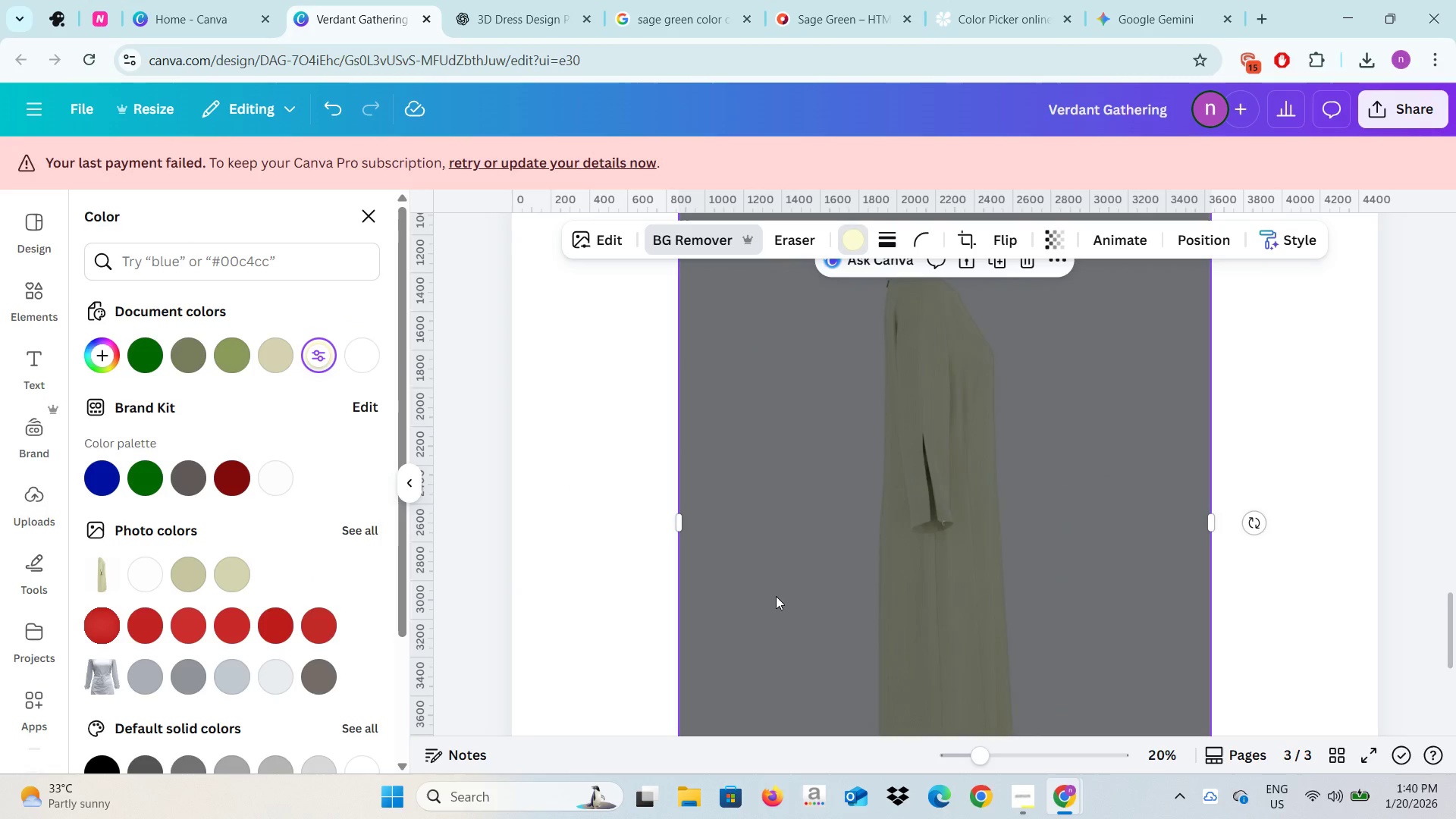 
scroll: coordinate [1210, 551], scroll_direction: up, amount: 8.0
 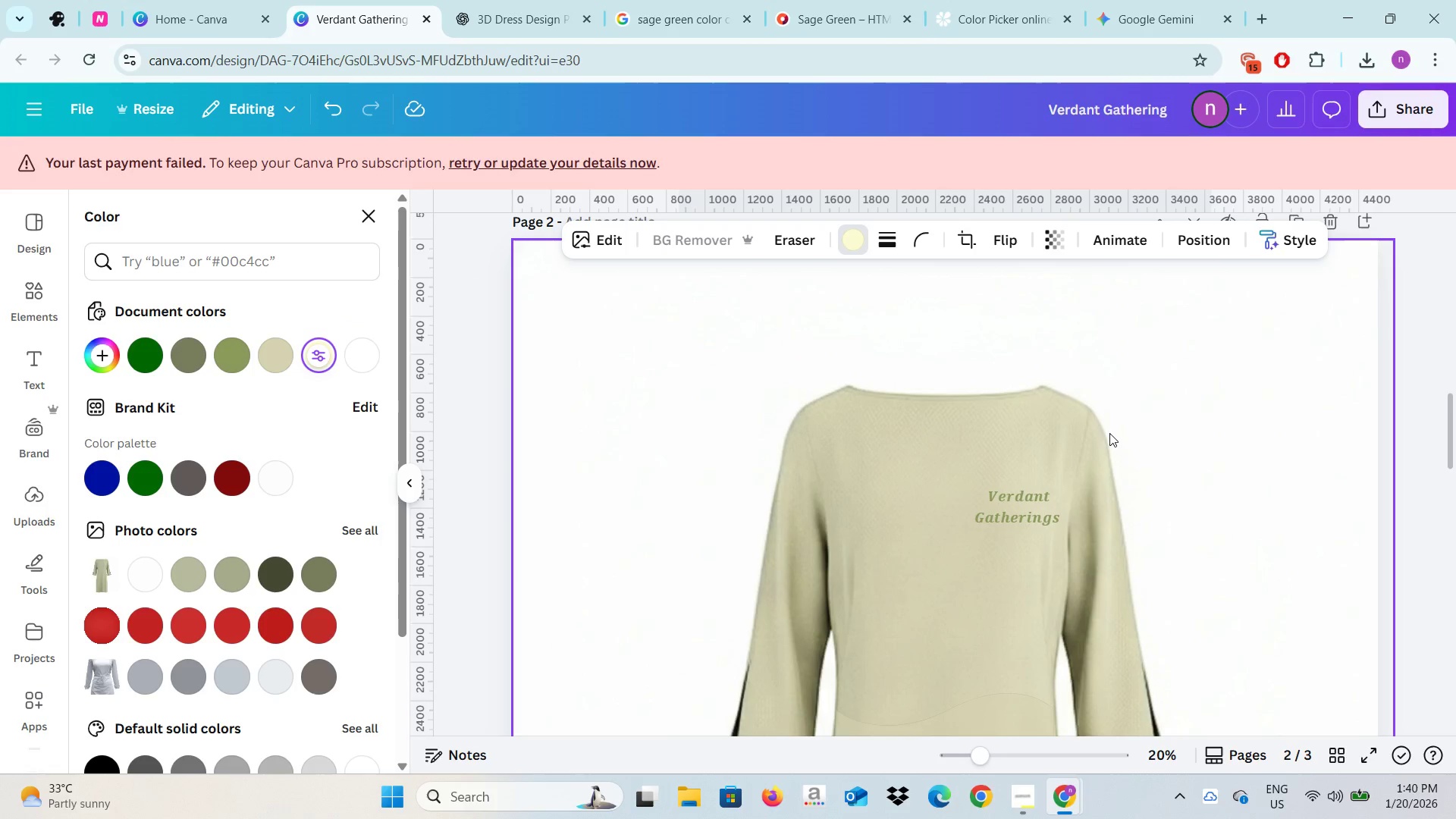 
left_click([1109, 432])
 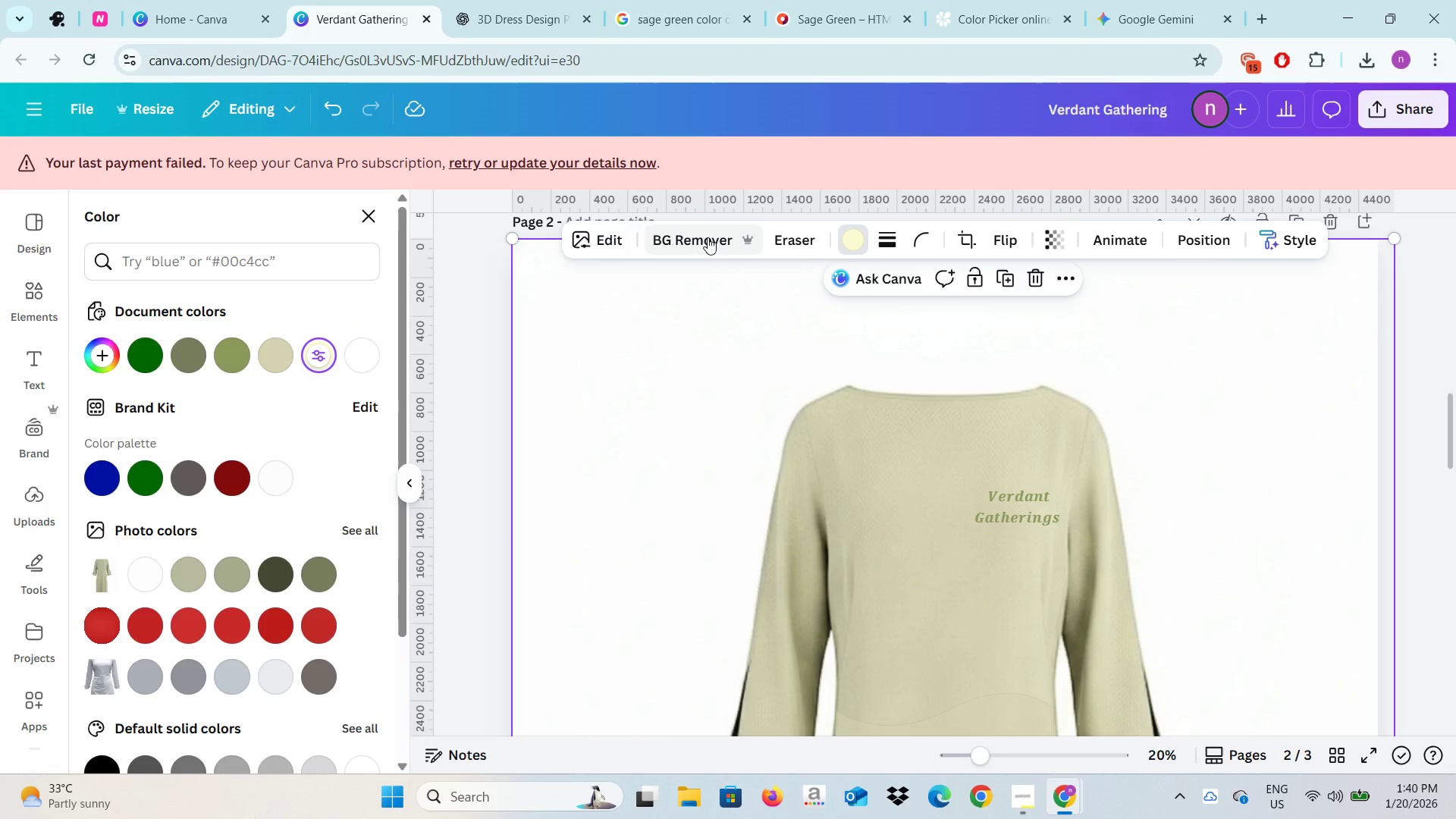 
left_click([703, 241])
 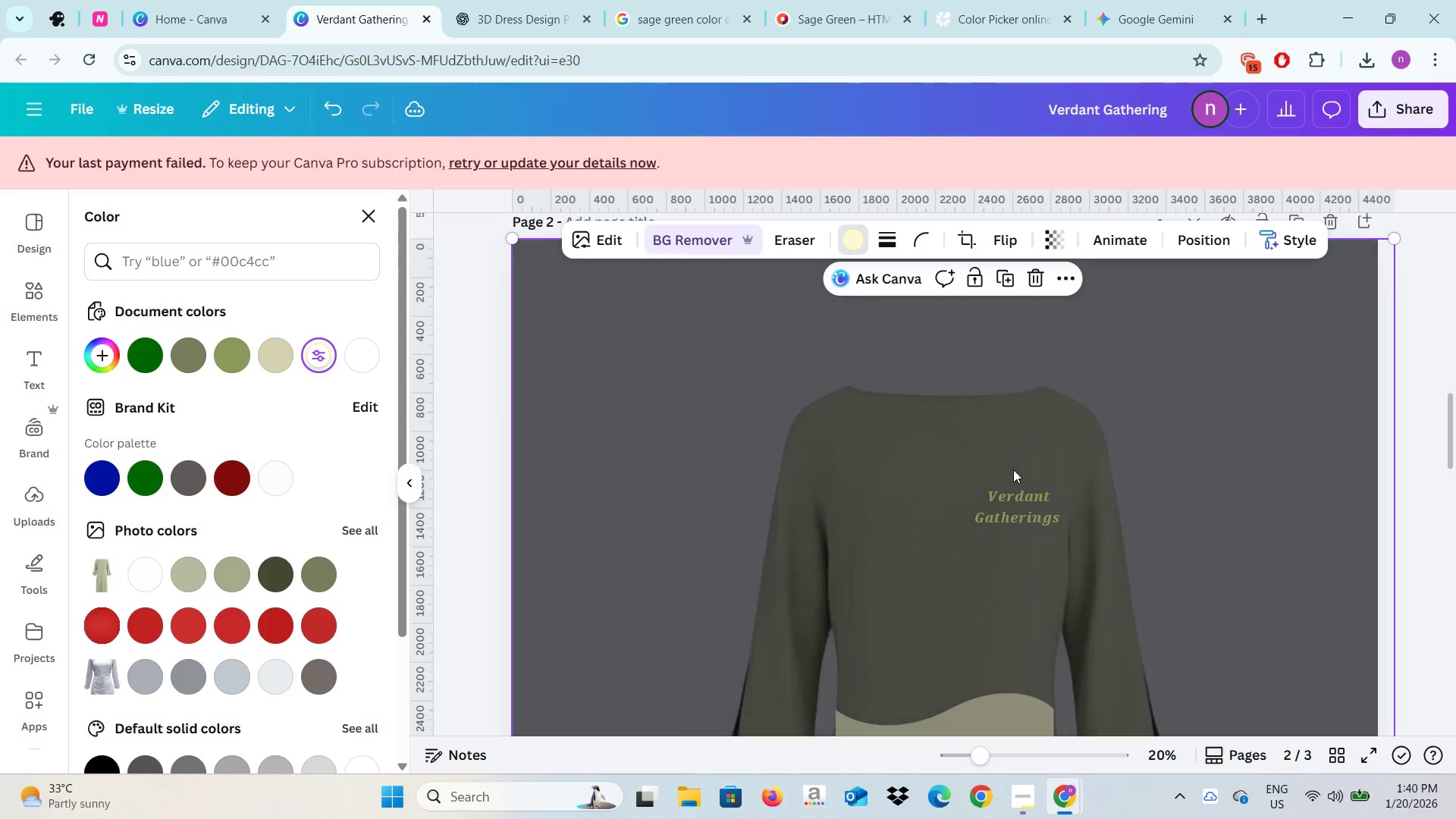 
scroll: coordinate [1055, 440], scroll_direction: down, amount: 2.0
 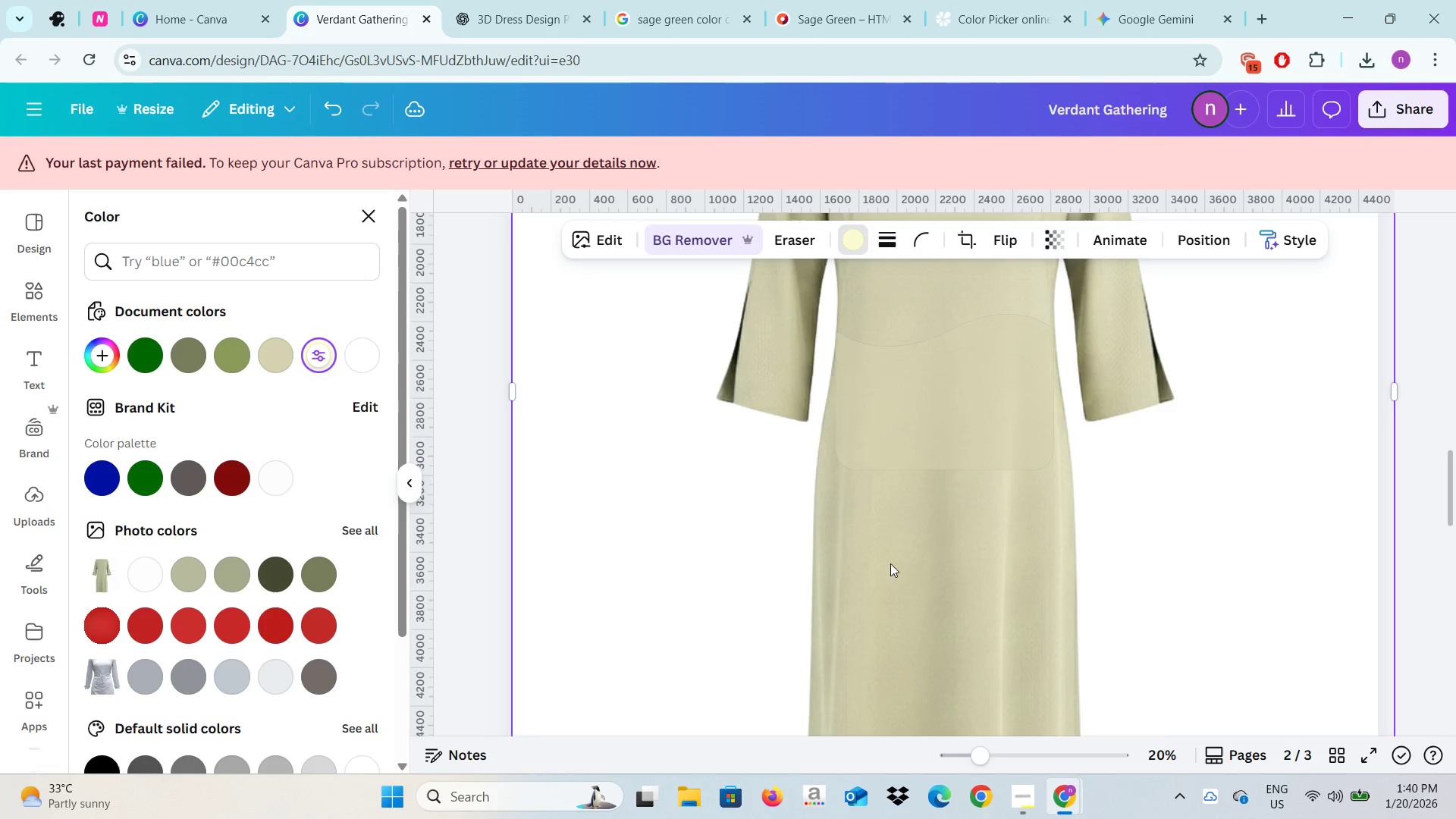 
left_click([895, 578])
 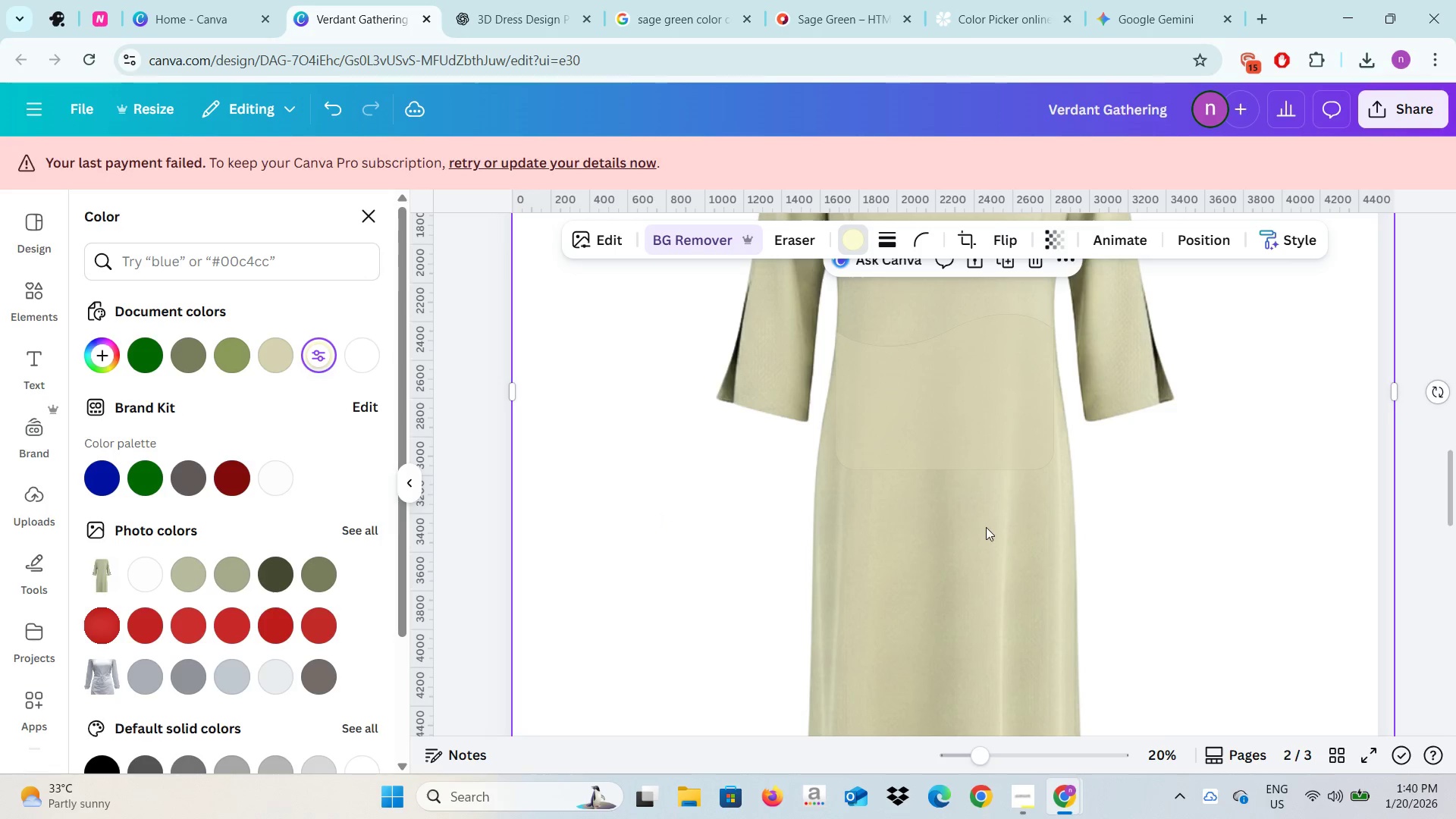 
left_click([972, 541])
 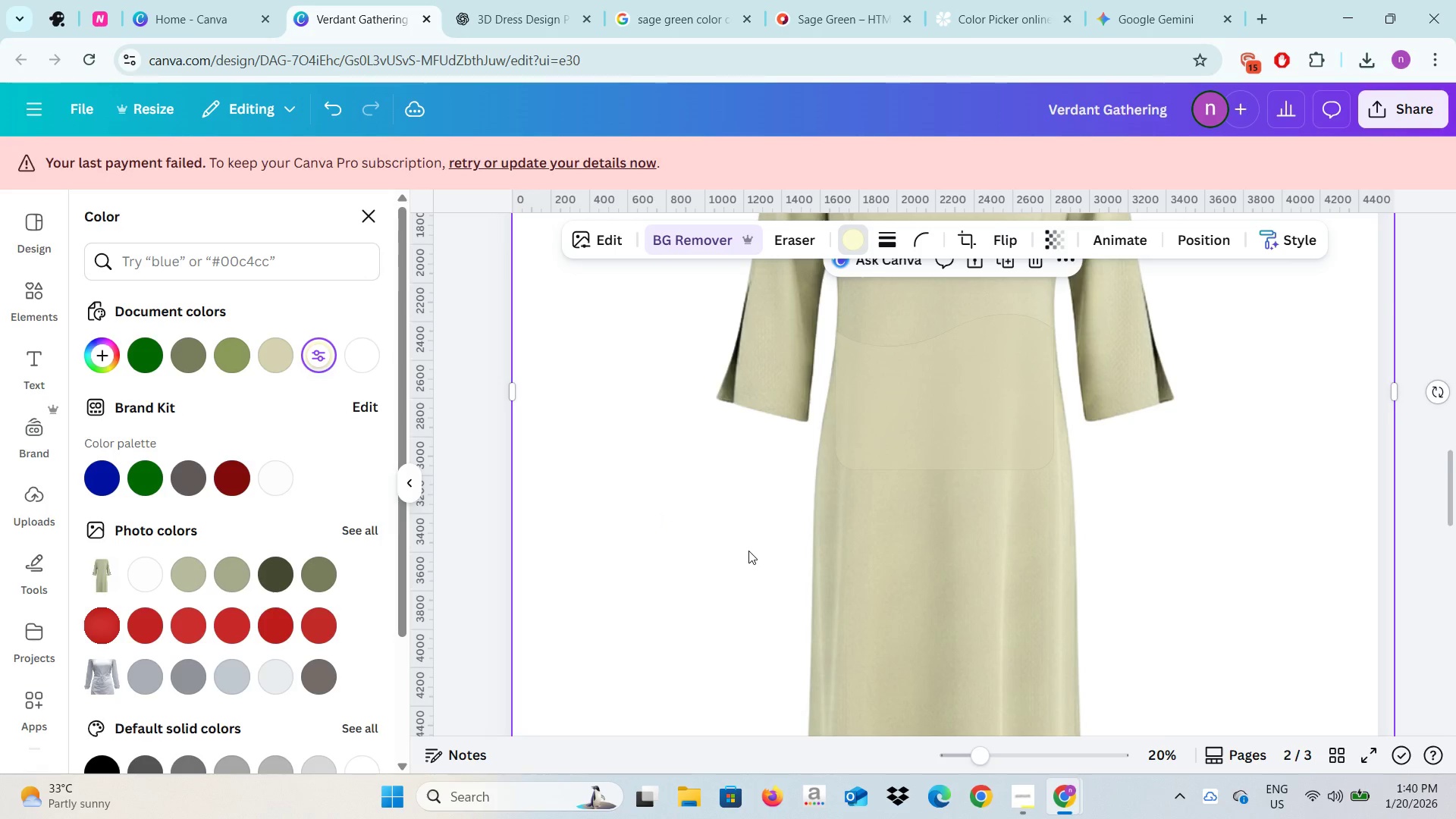 
scroll: coordinate [750, 548], scroll_direction: down, amount: 8.0
 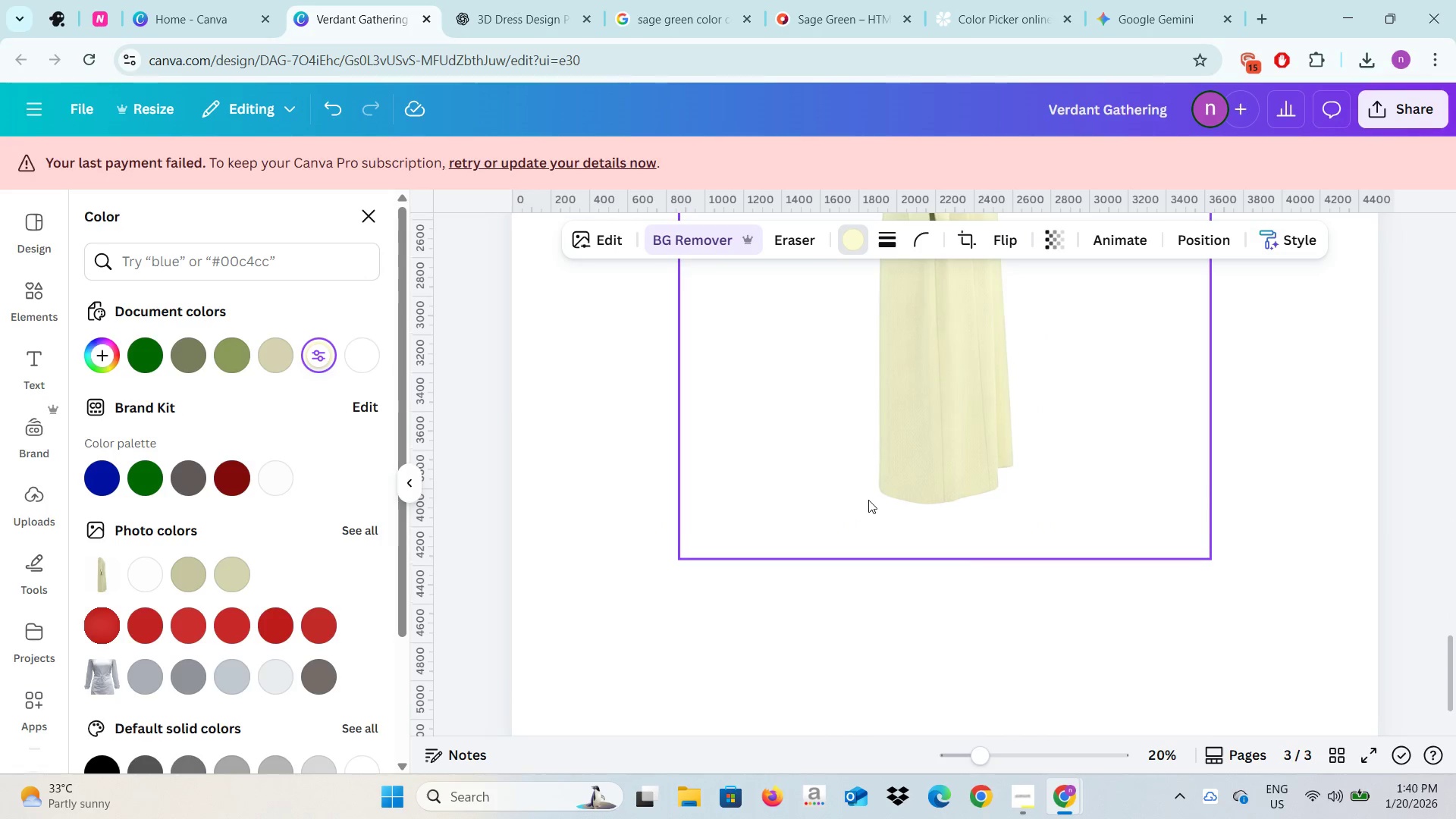 
scroll: coordinate [905, 554], scroll_direction: up, amount: 6.0
 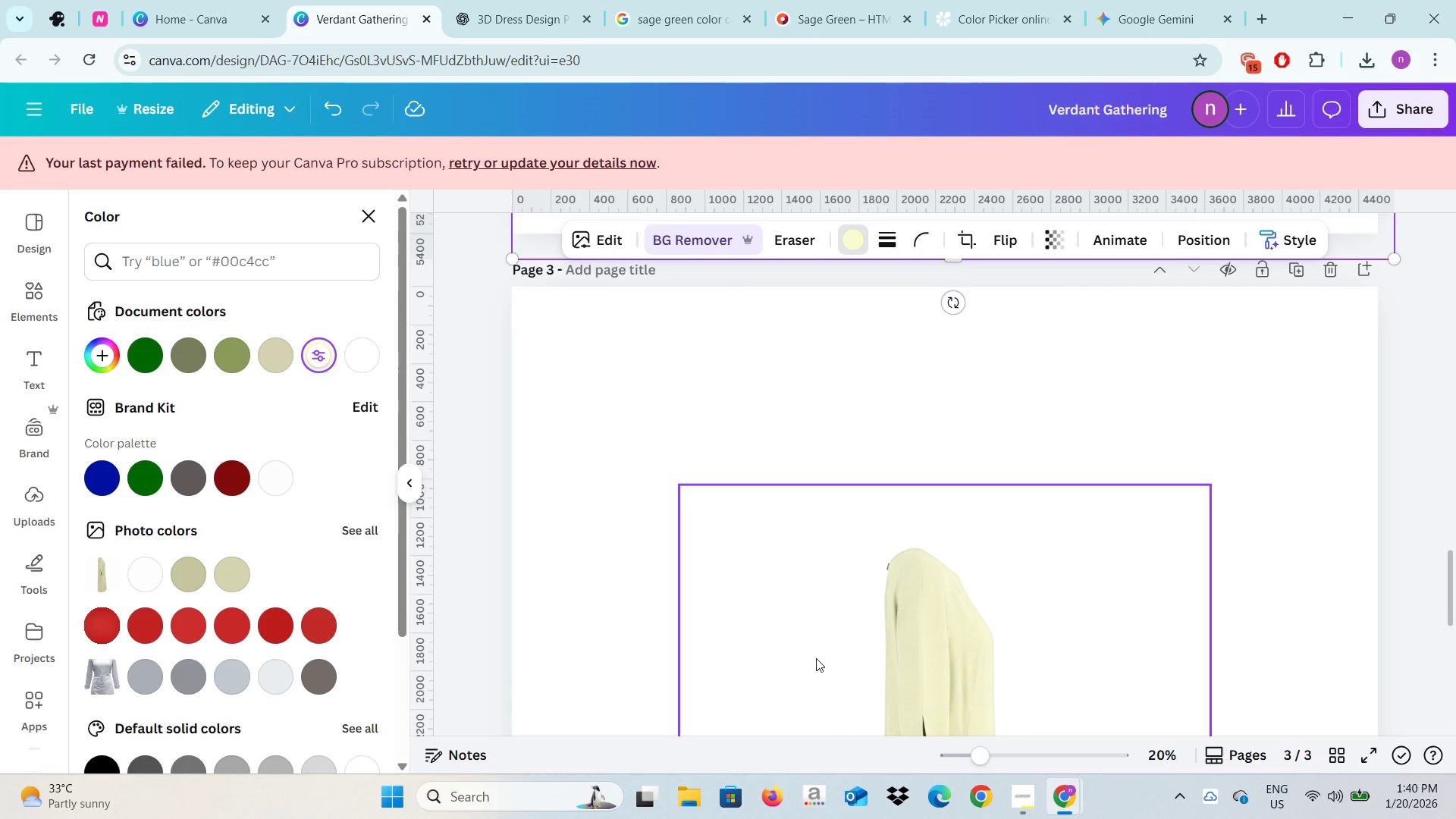 
left_click_drag(start_coordinate=[816, 658], to_coordinate=[647, 464])
 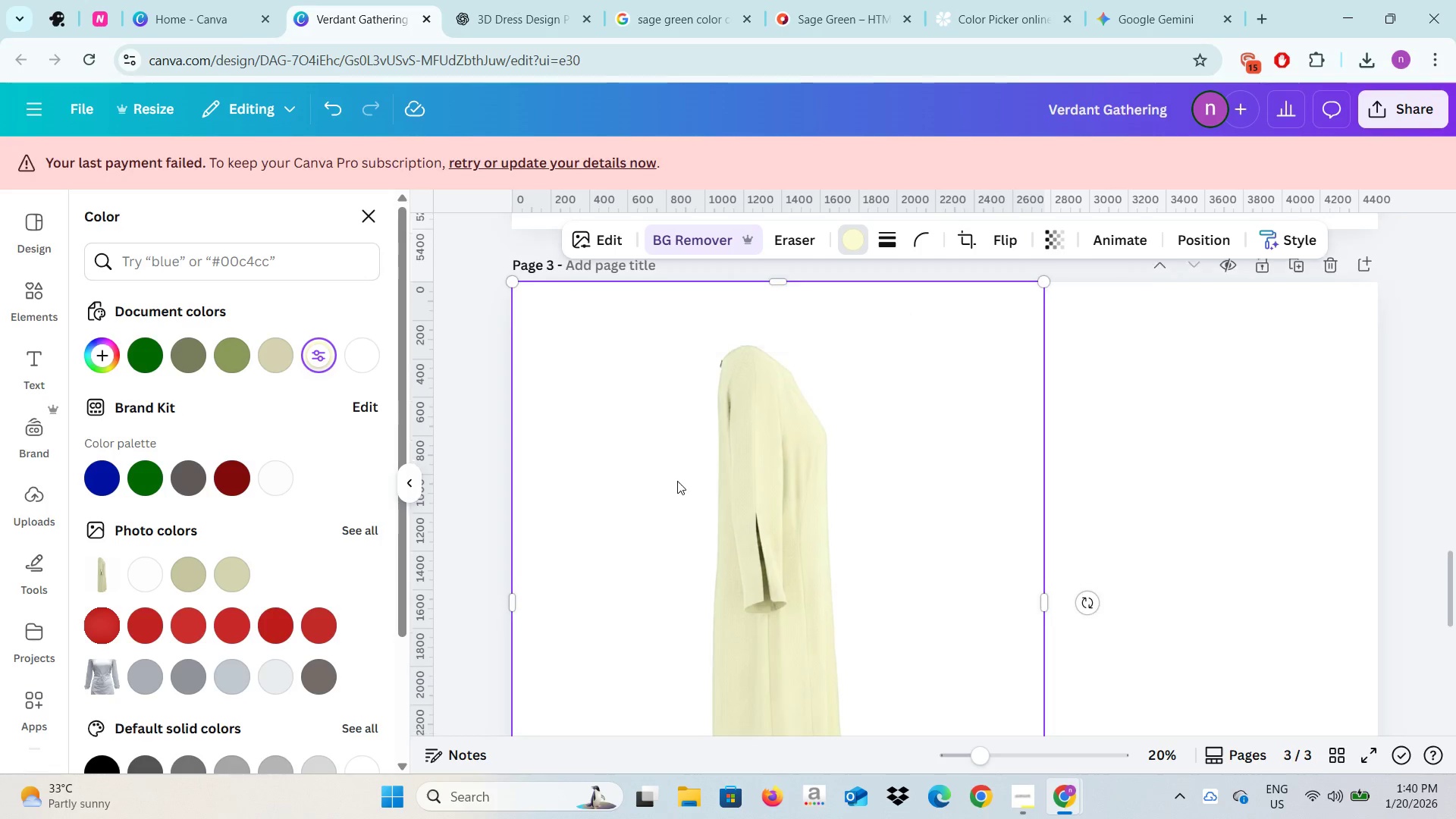 
scroll: coordinate [677, 481], scroll_direction: down, amount: 4.0
 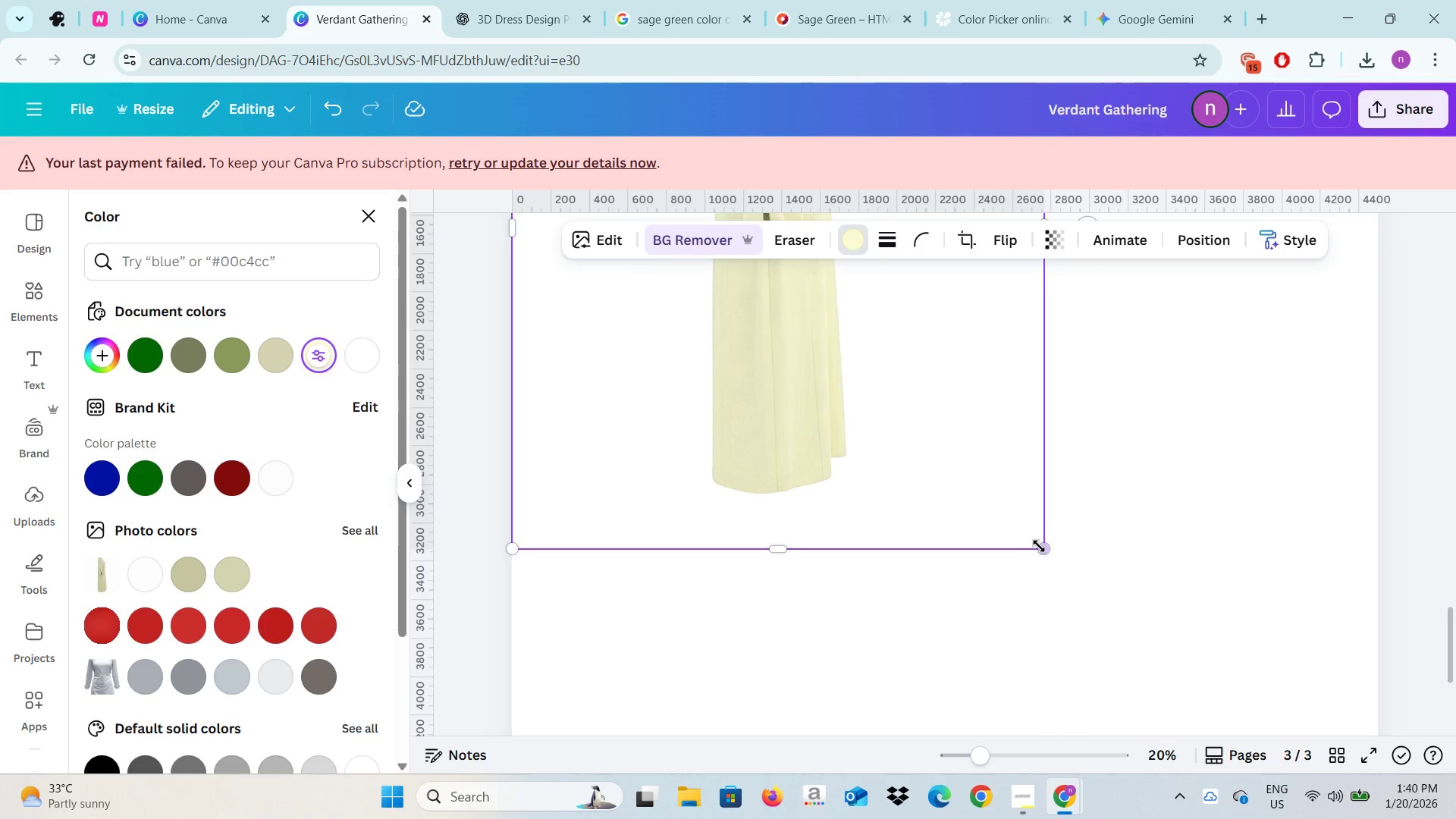 
left_click_drag(start_coordinate=[1039, 546], to_coordinate=[1202, 632])
 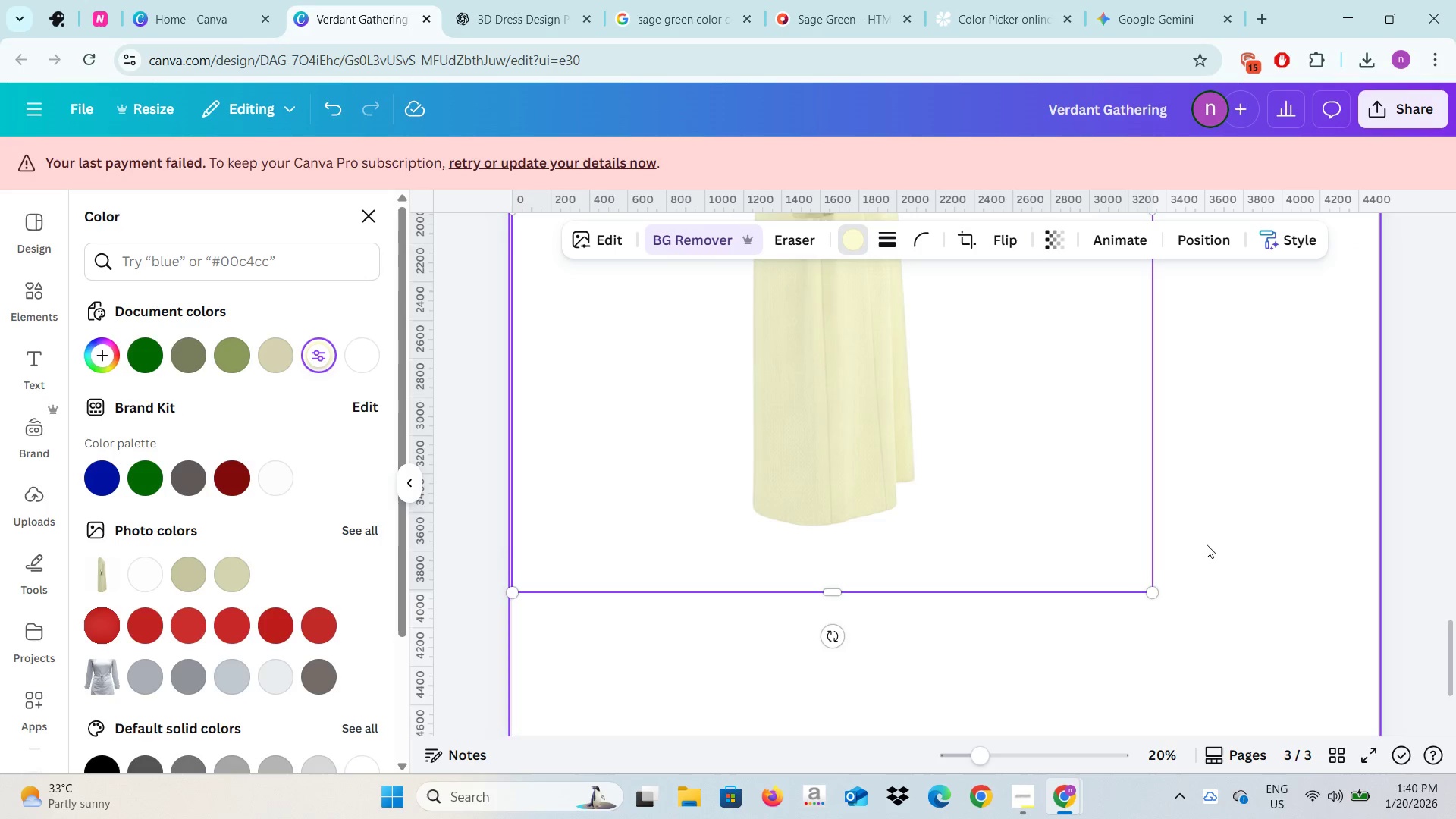 
scroll: coordinate [1203, 626], scroll_direction: down, amount: 2.0
 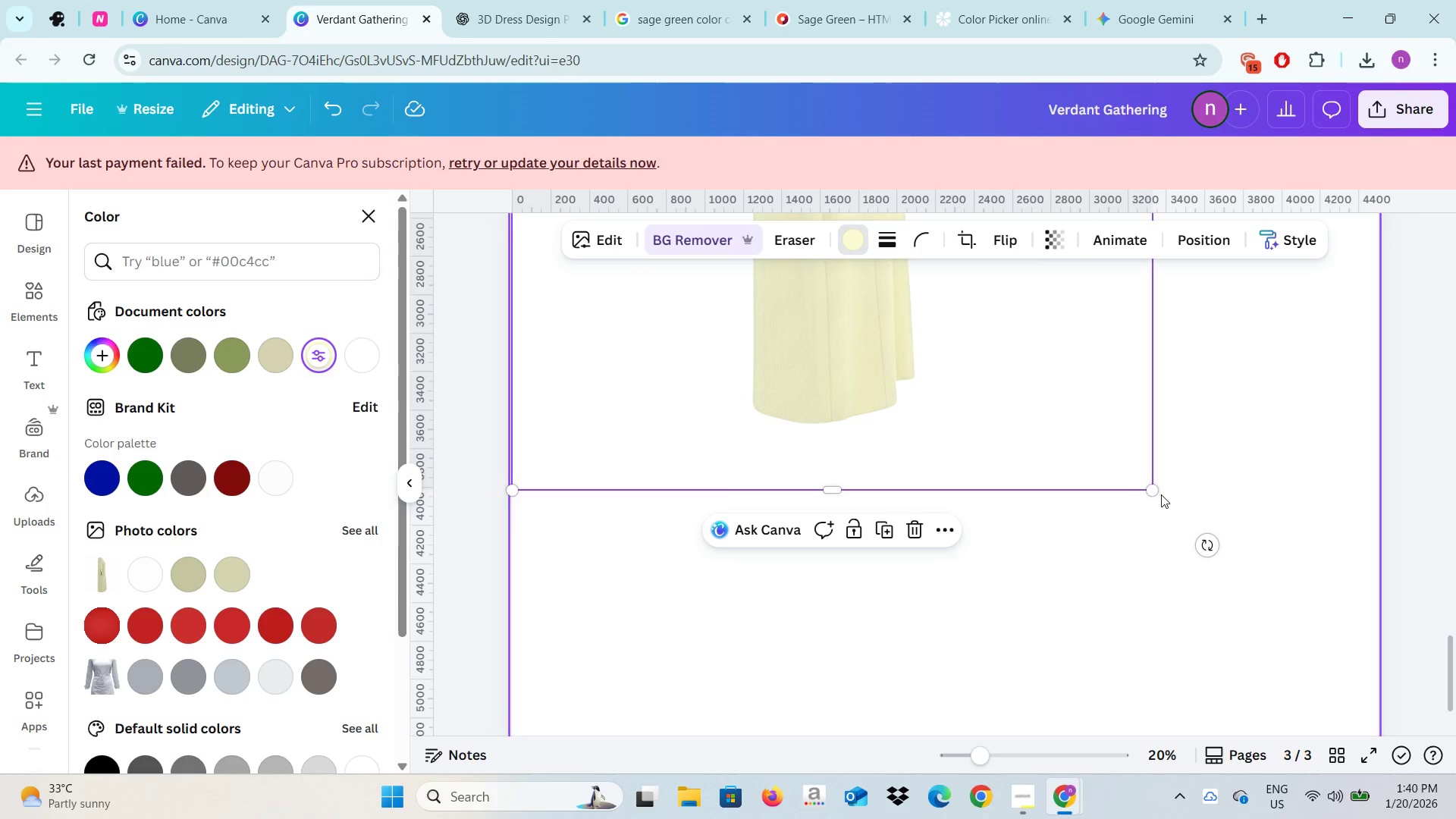 
left_click_drag(start_coordinate=[1158, 493], to_coordinate=[1214, 620])
 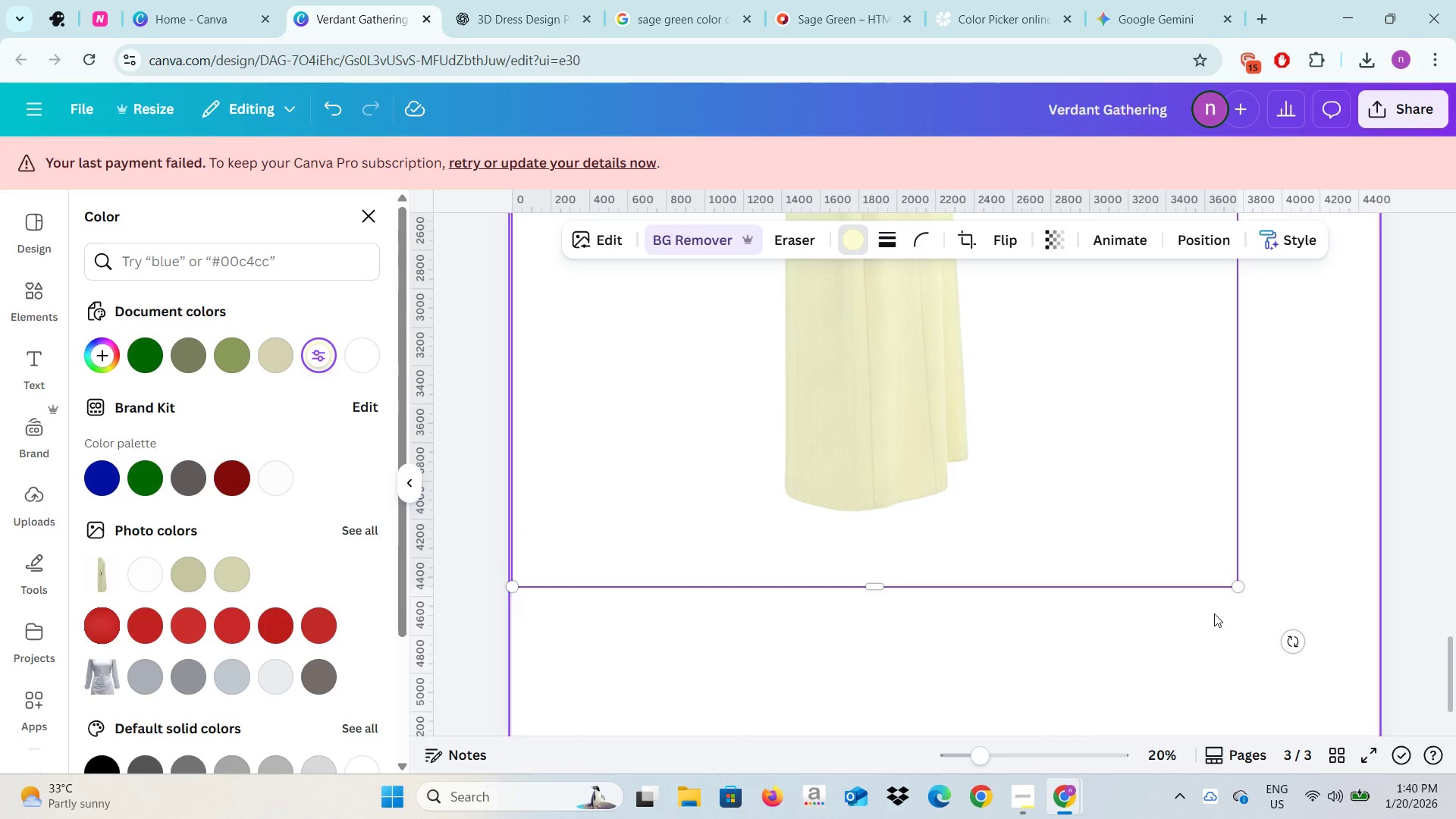 
scroll: coordinate [1214, 613], scroll_direction: down, amount: 3.0
 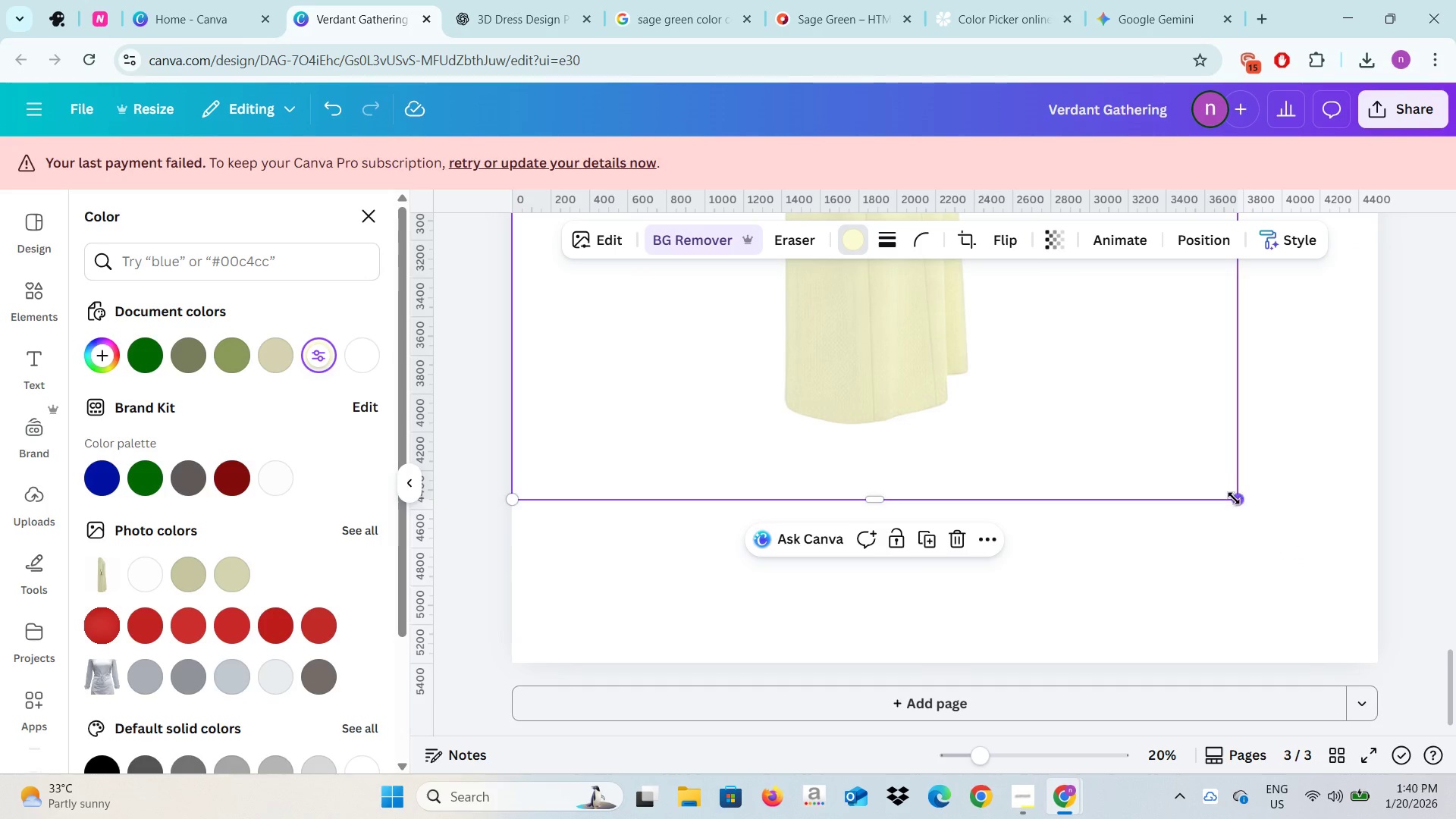 
left_click_drag(start_coordinate=[1234, 498], to_coordinate=[1352, 681])
 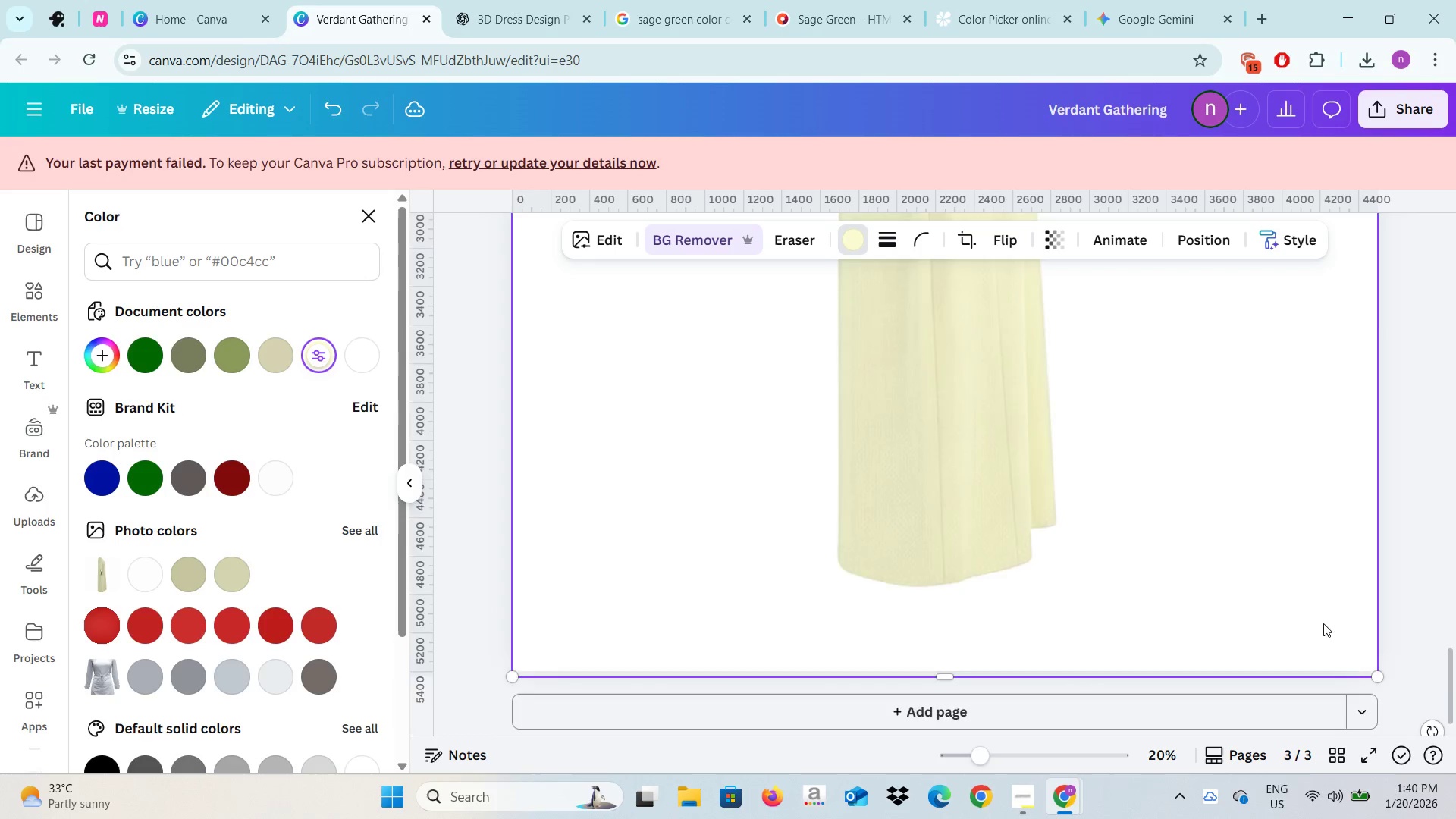 
scroll: coordinate [1244, 593], scroll_direction: up, amount: 8.0
 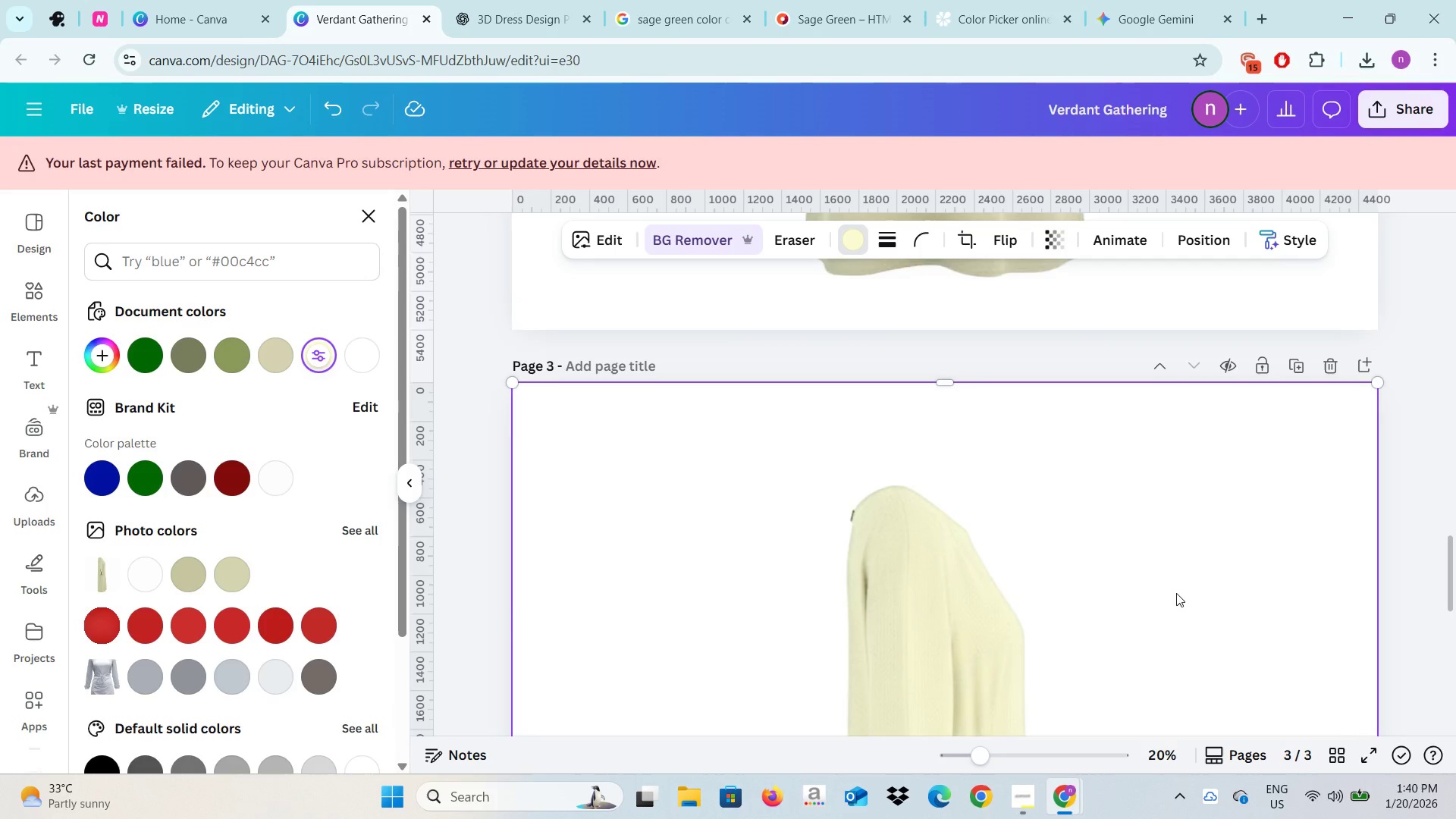 
scroll: coordinate [1176, 593], scroll_direction: down, amount: 2.0
 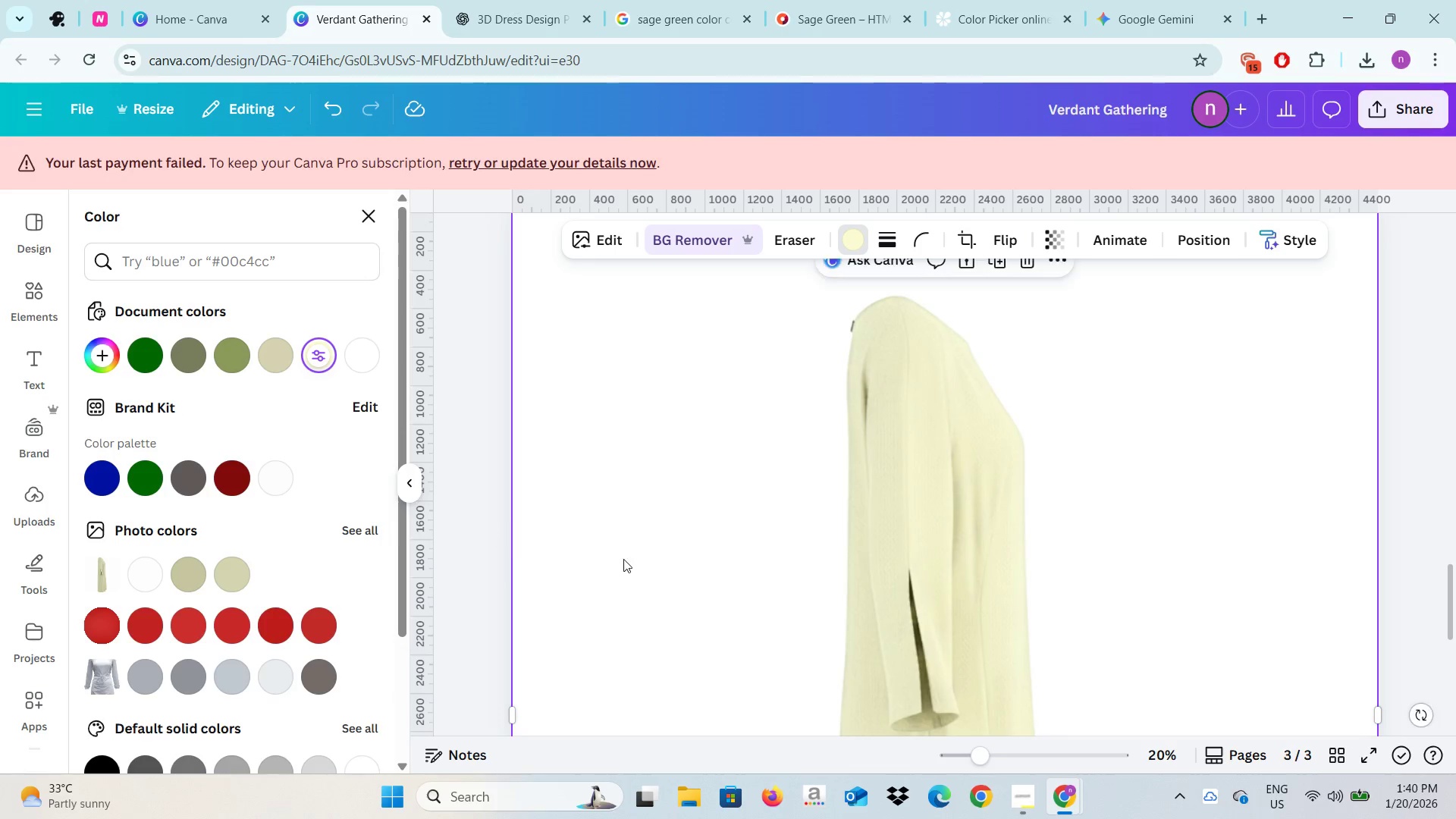 
key(Control+V)
 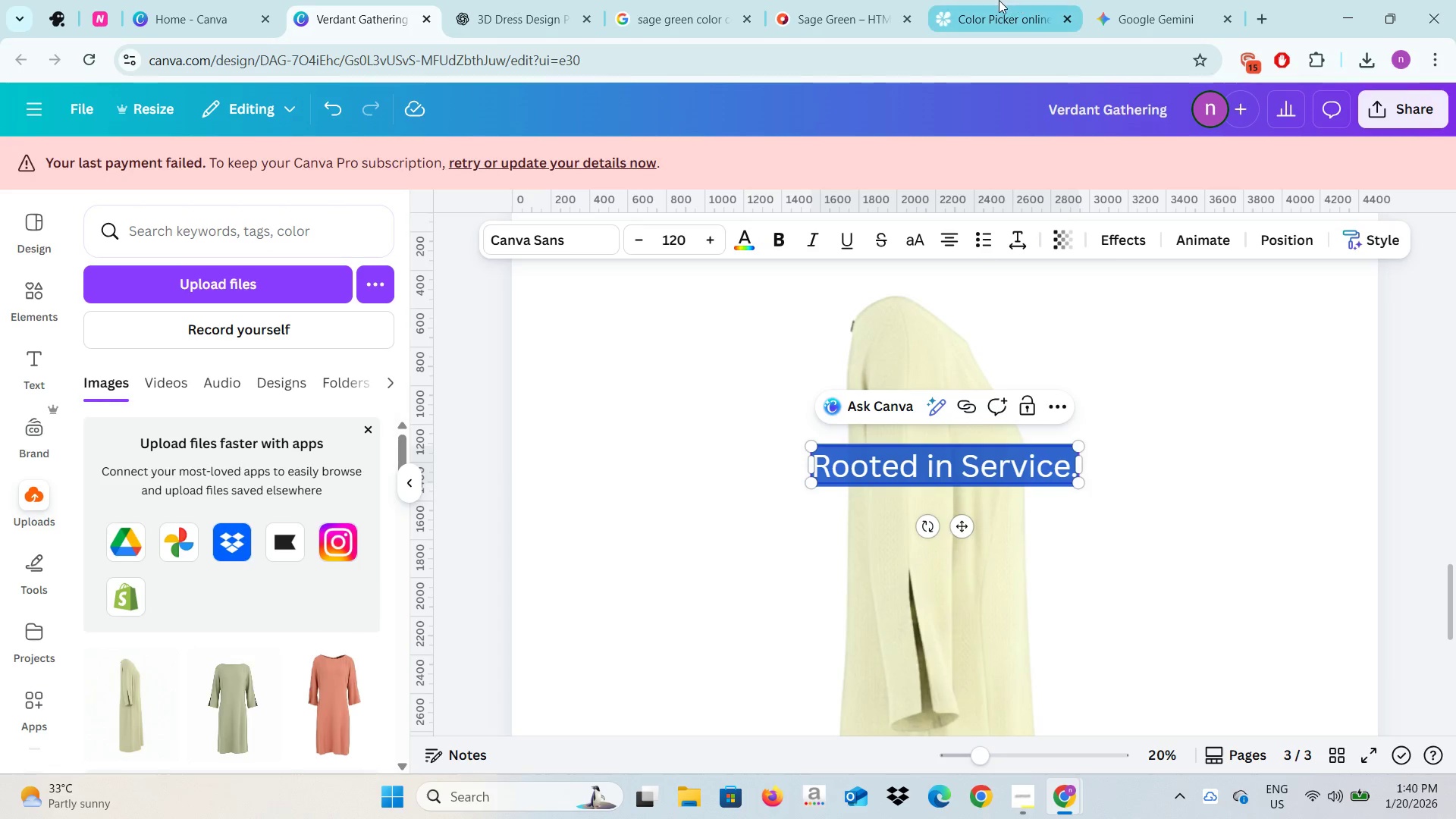 
scroll: coordinate [1228, 601], scroll_direction: up, amount: 11.0
 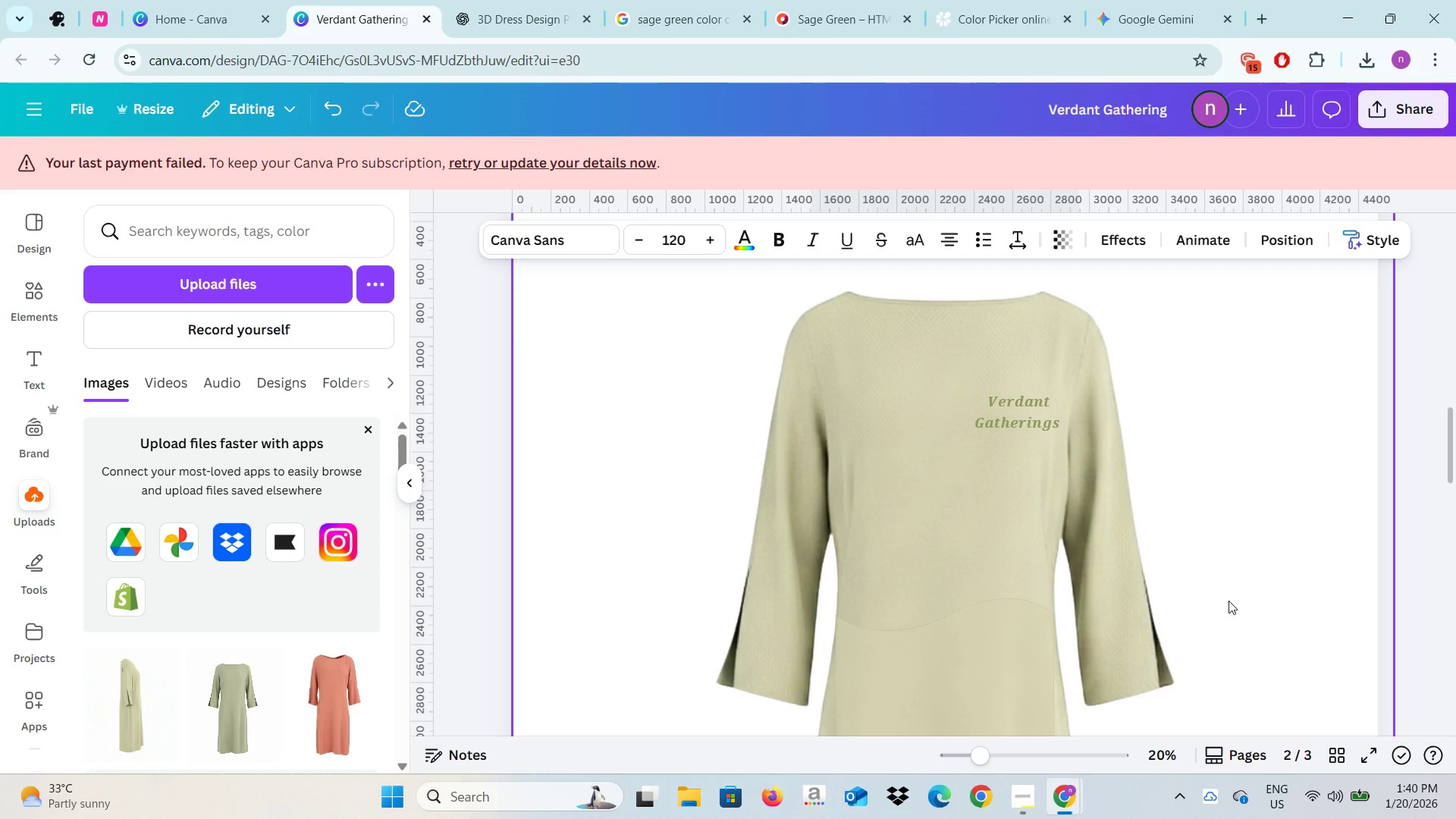 
scroll: coordinate [1232, 594], scroll_direction: down, amount: 11.0
 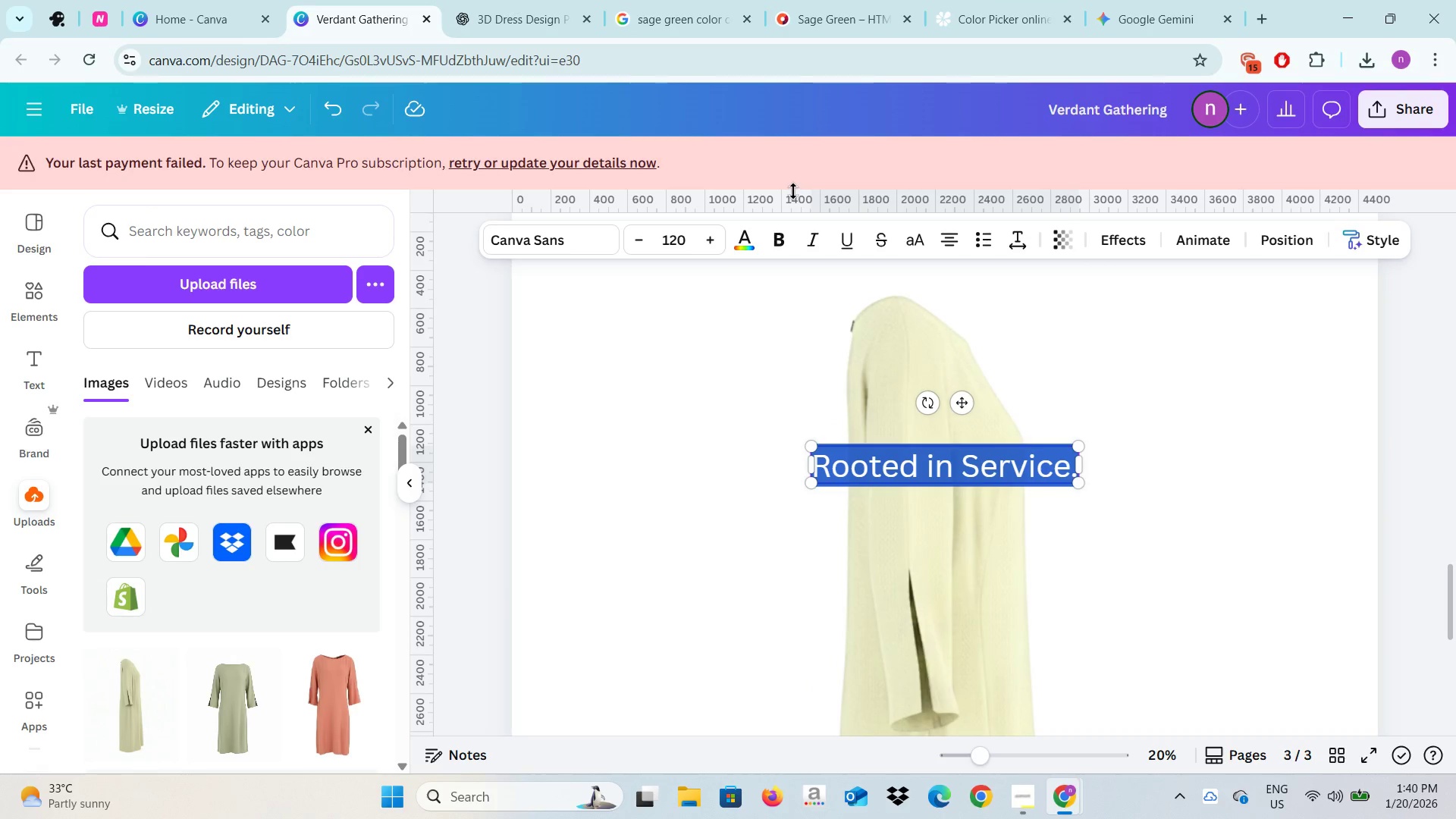 
key(Alt+AltLeft)
 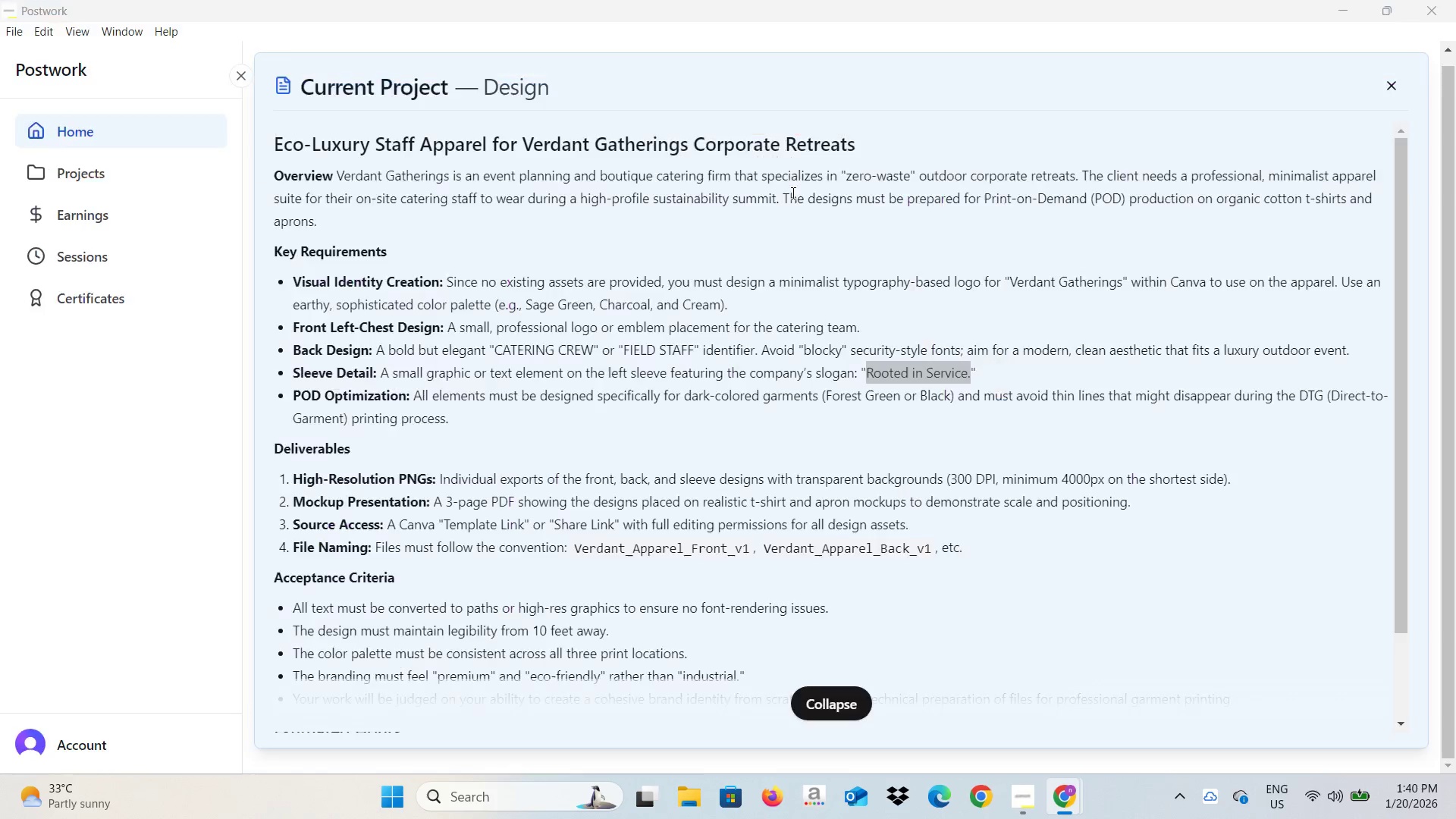 
key(Alt+Tab)